 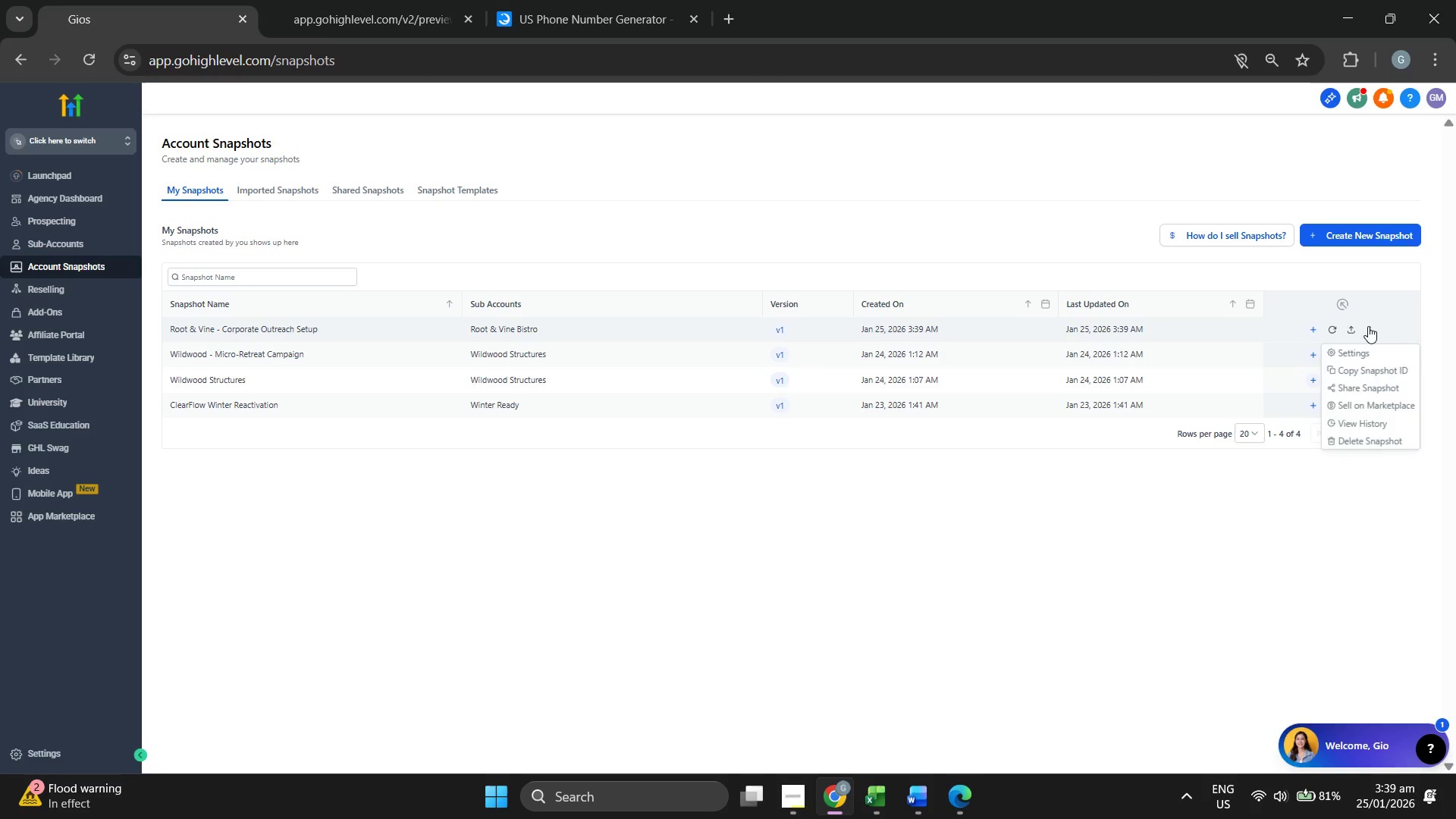 
left_click([1372, 386])
 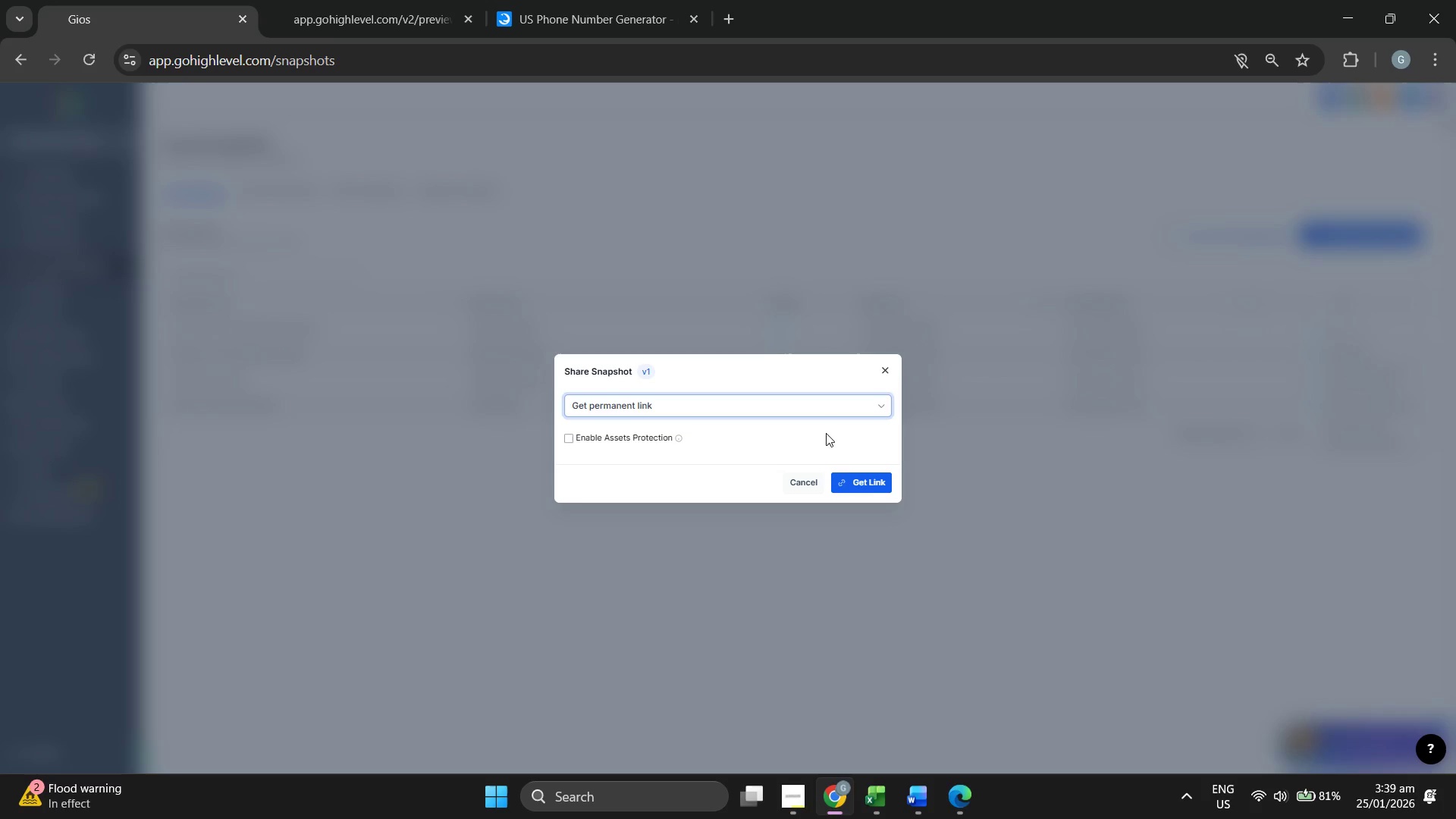 
left_click([866, 475])
 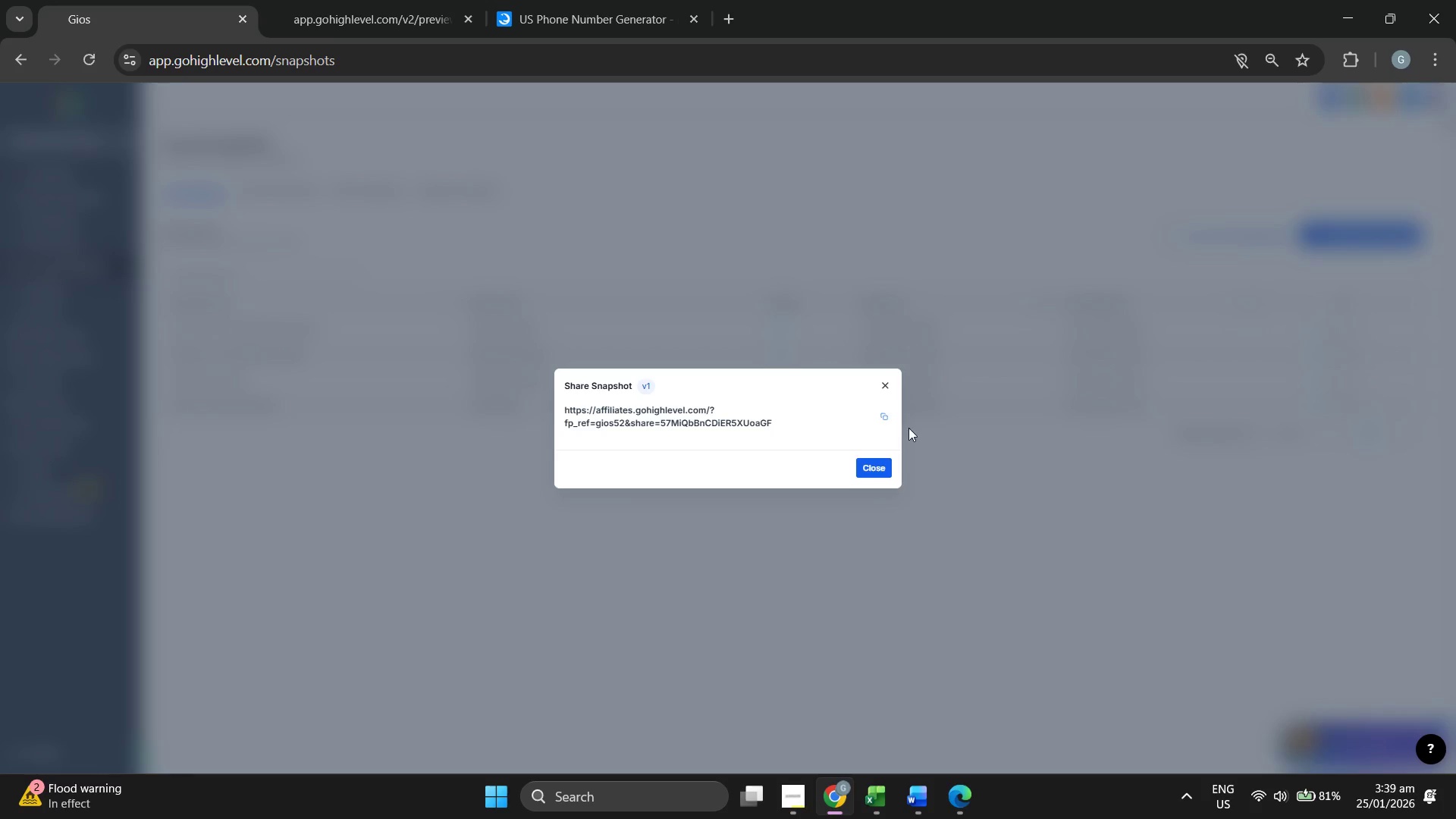 
left_click([887, 417])
 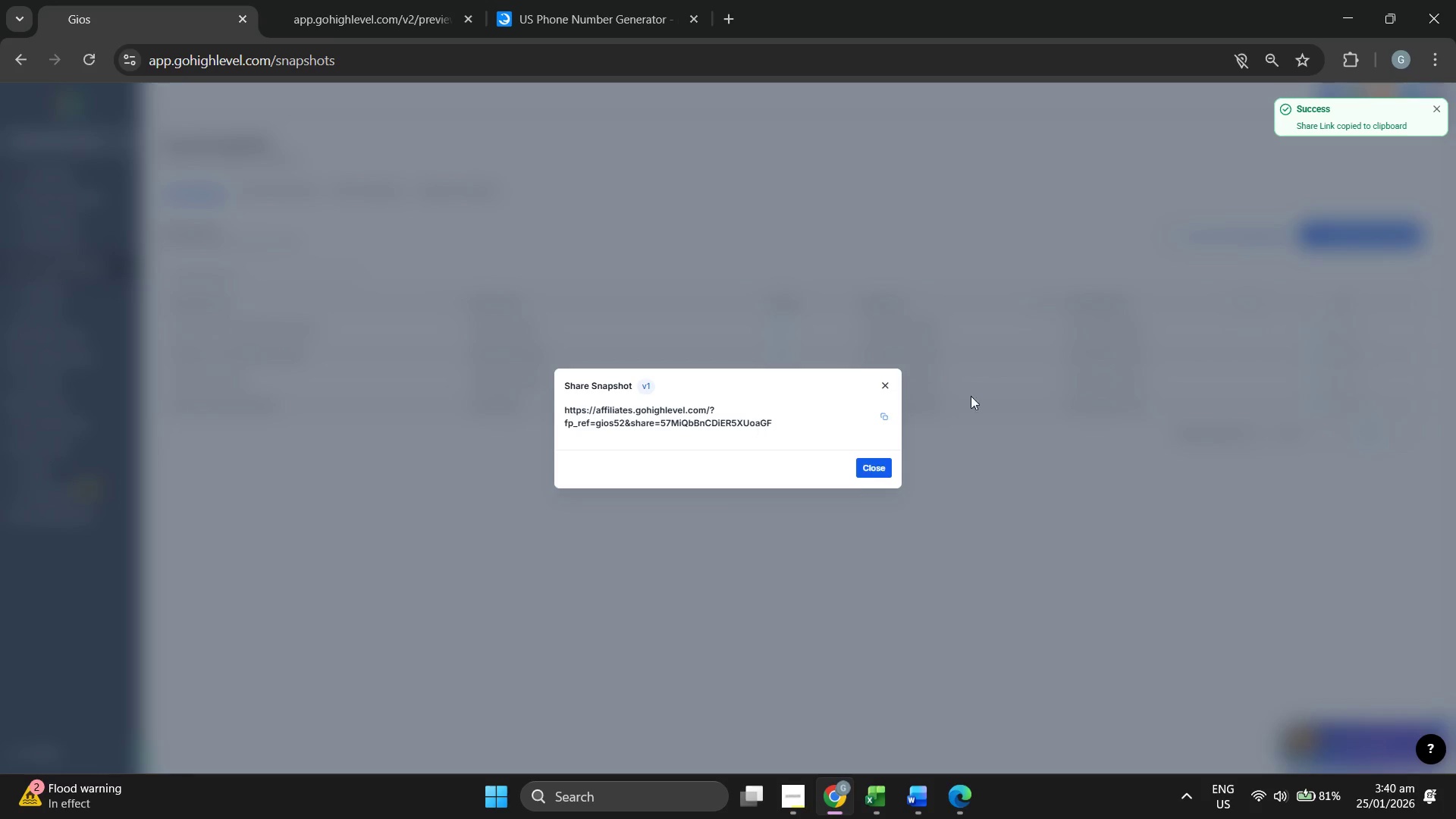 
left_click([870, 471])
 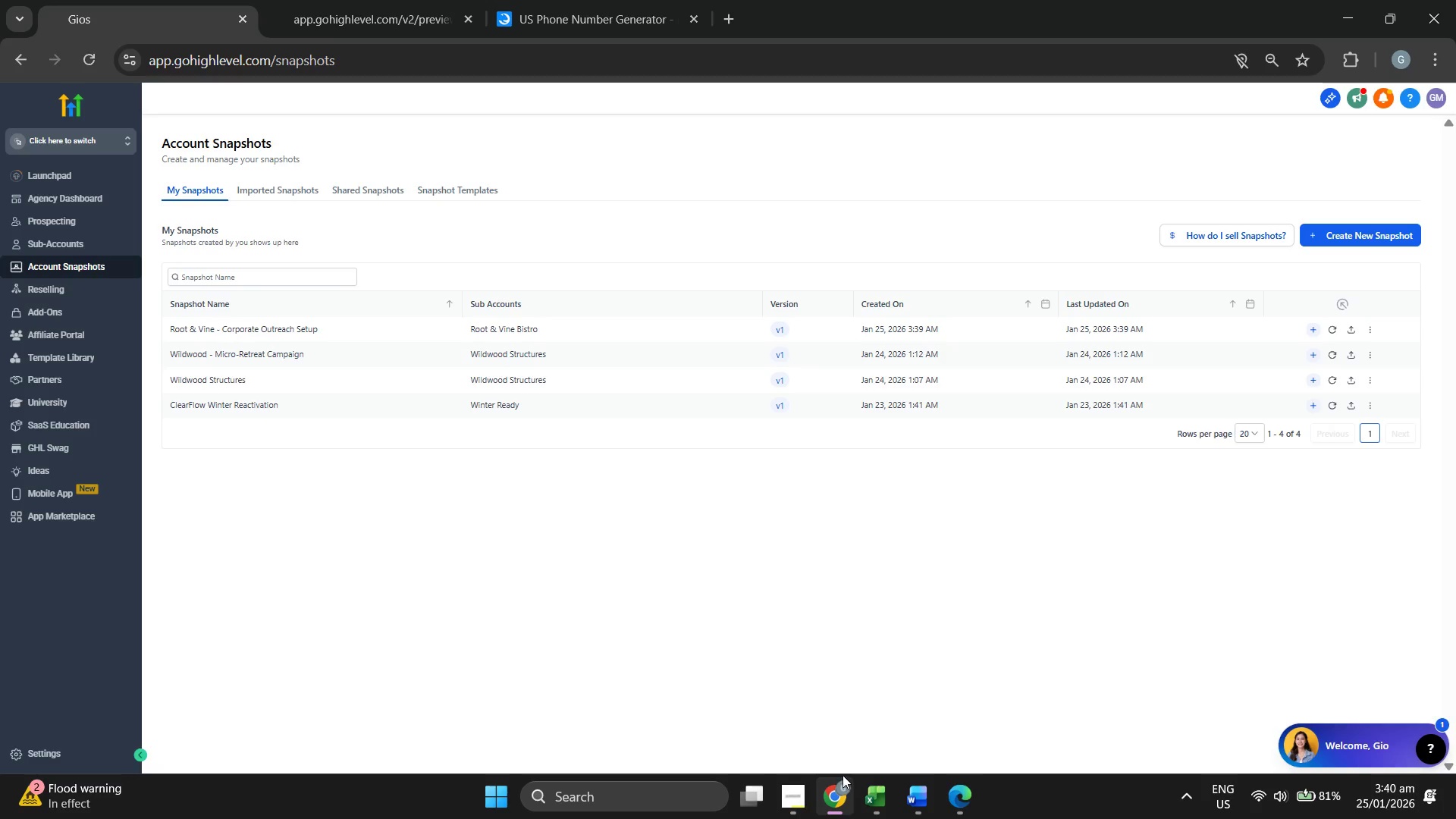 
left_click([789, 792])